 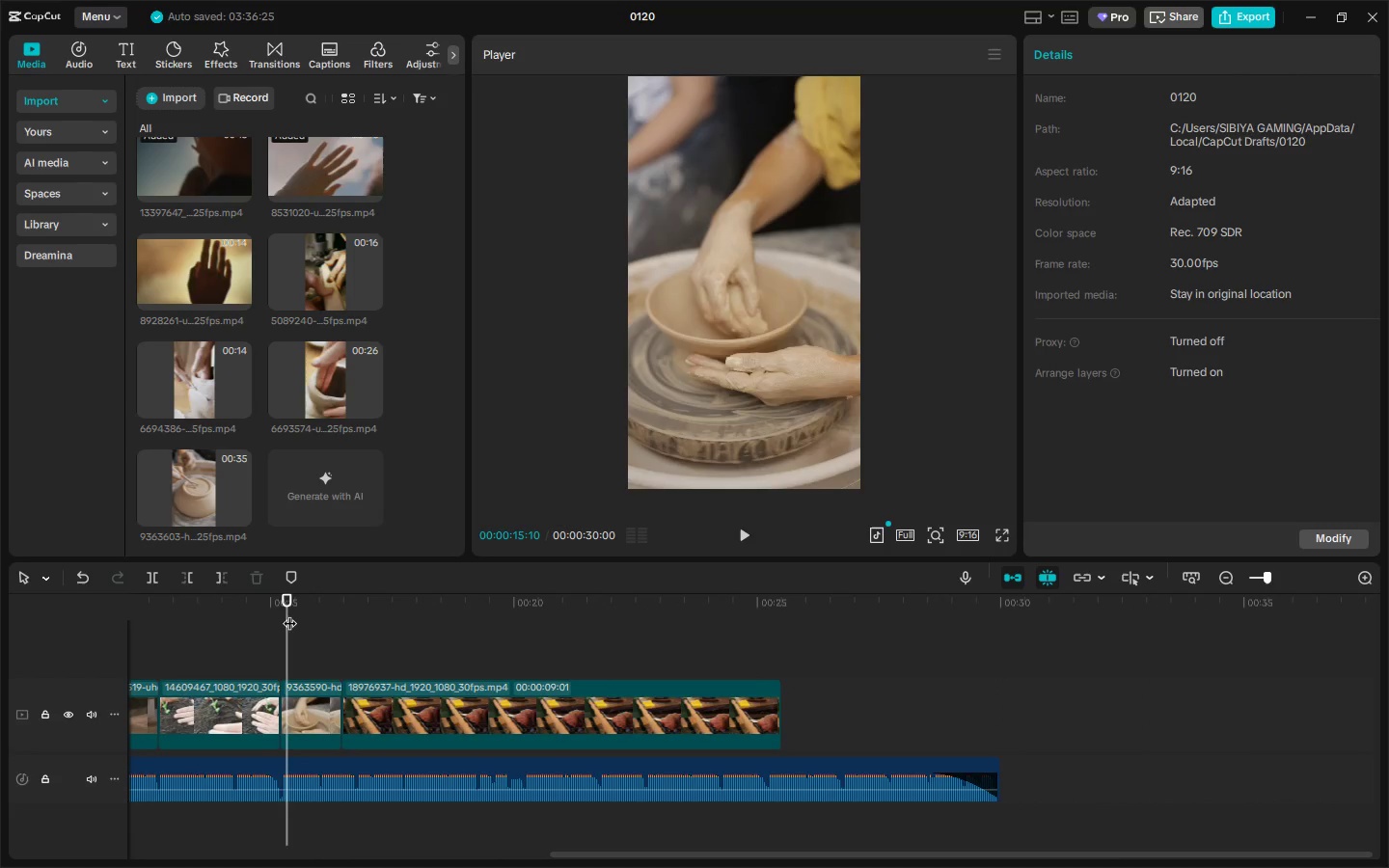 
key(Space)
 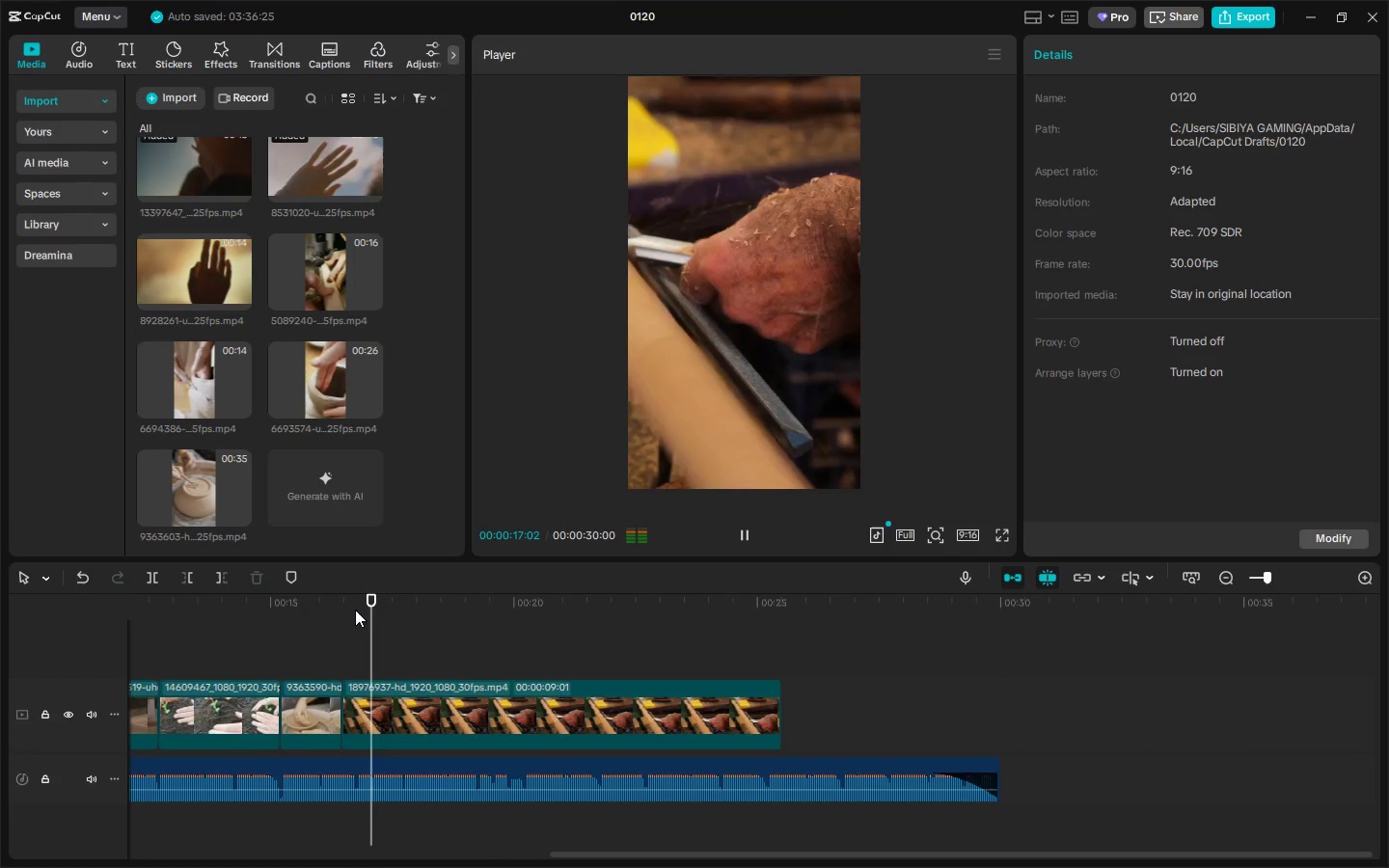 
key(Space)
 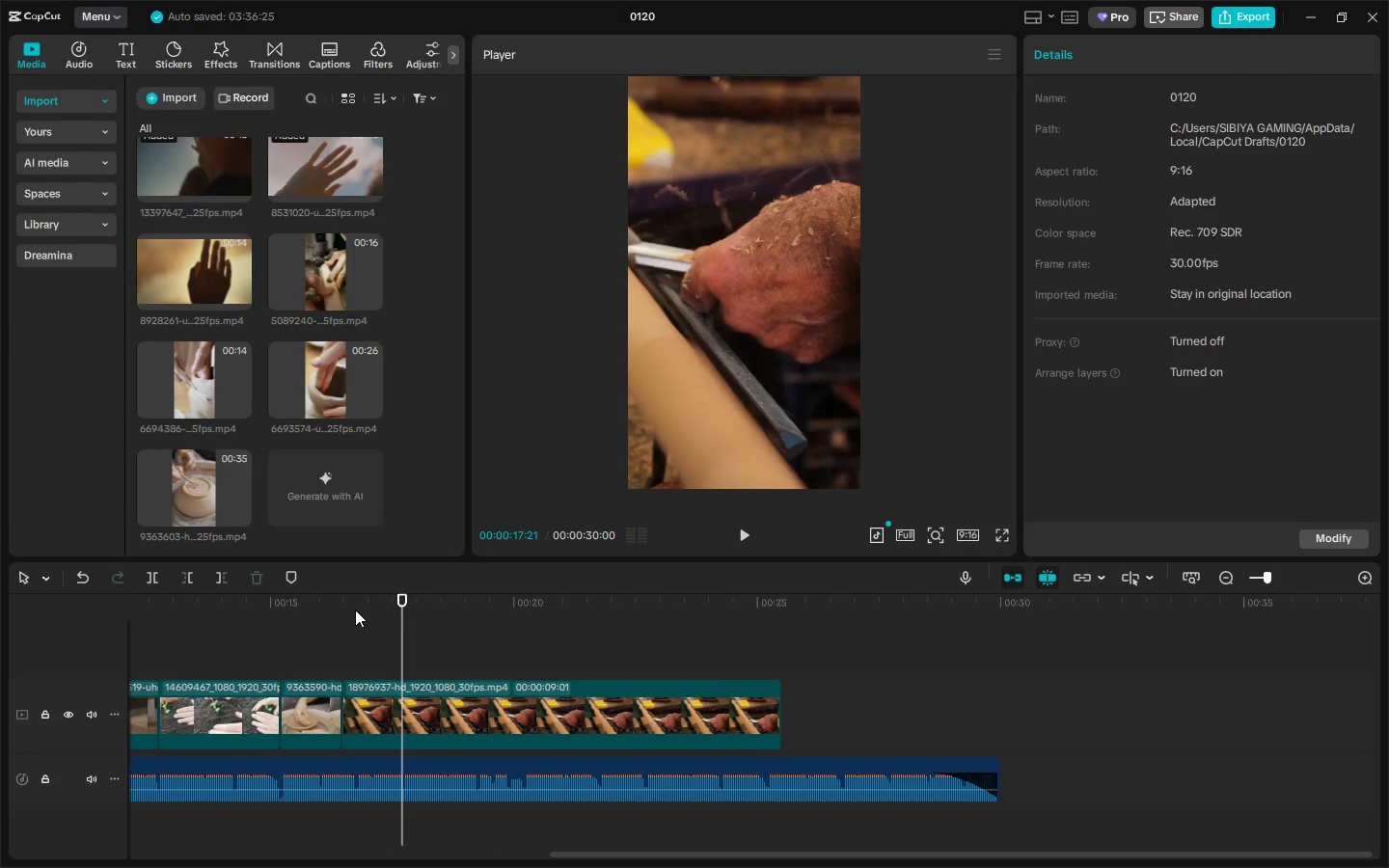 
key(Control+B)
 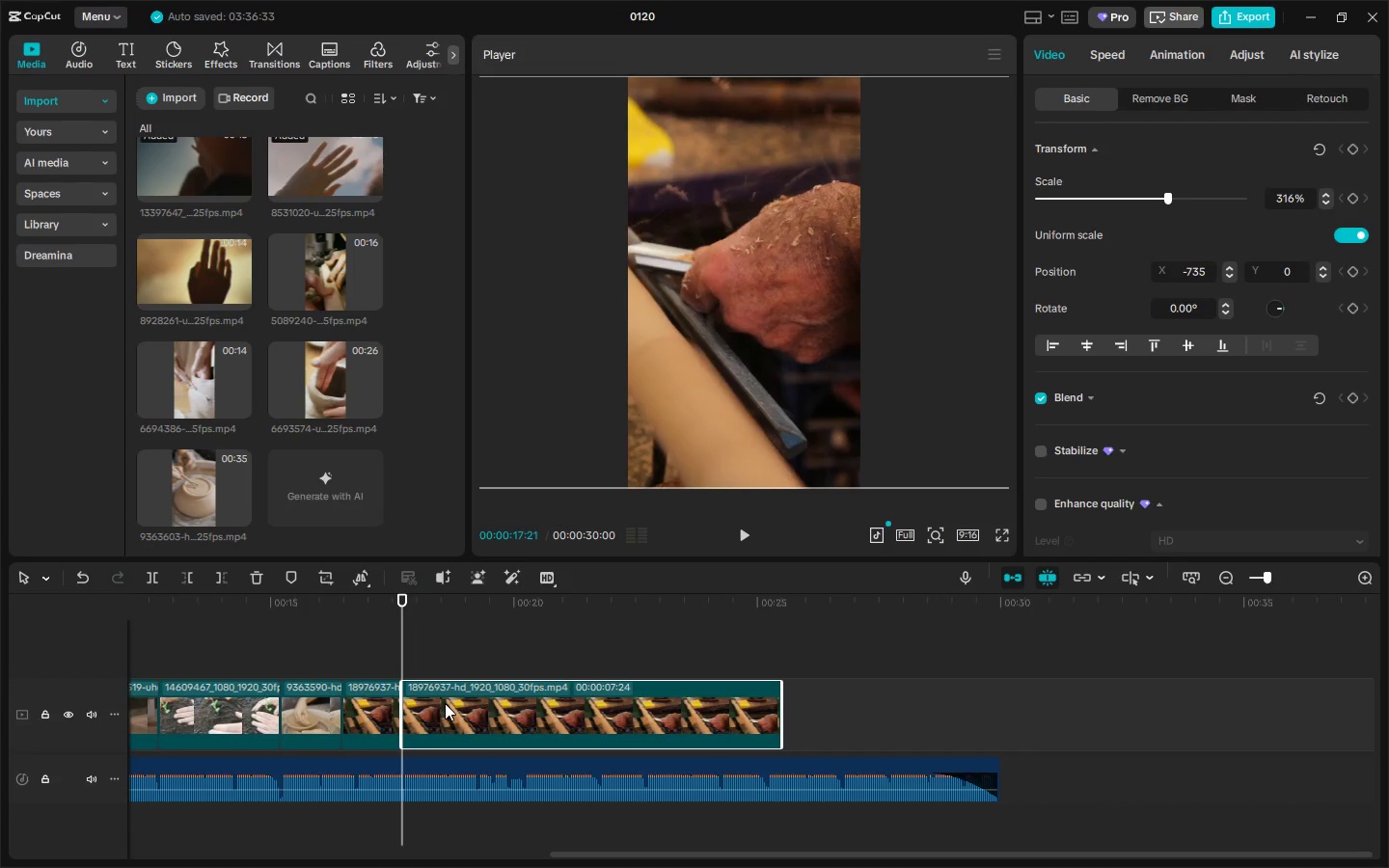 
key(Delete)
 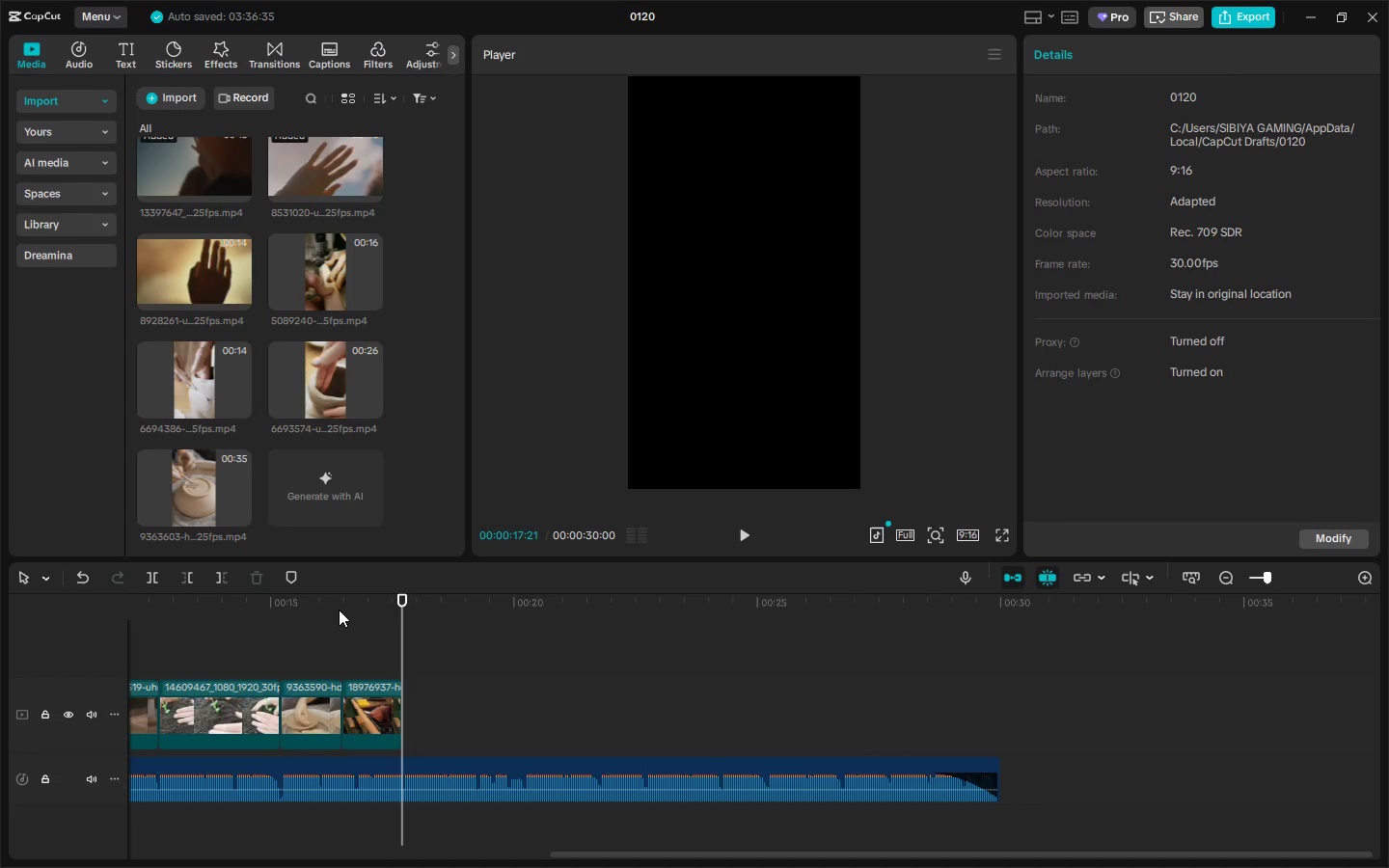 
key(Alt+AltLeft)
 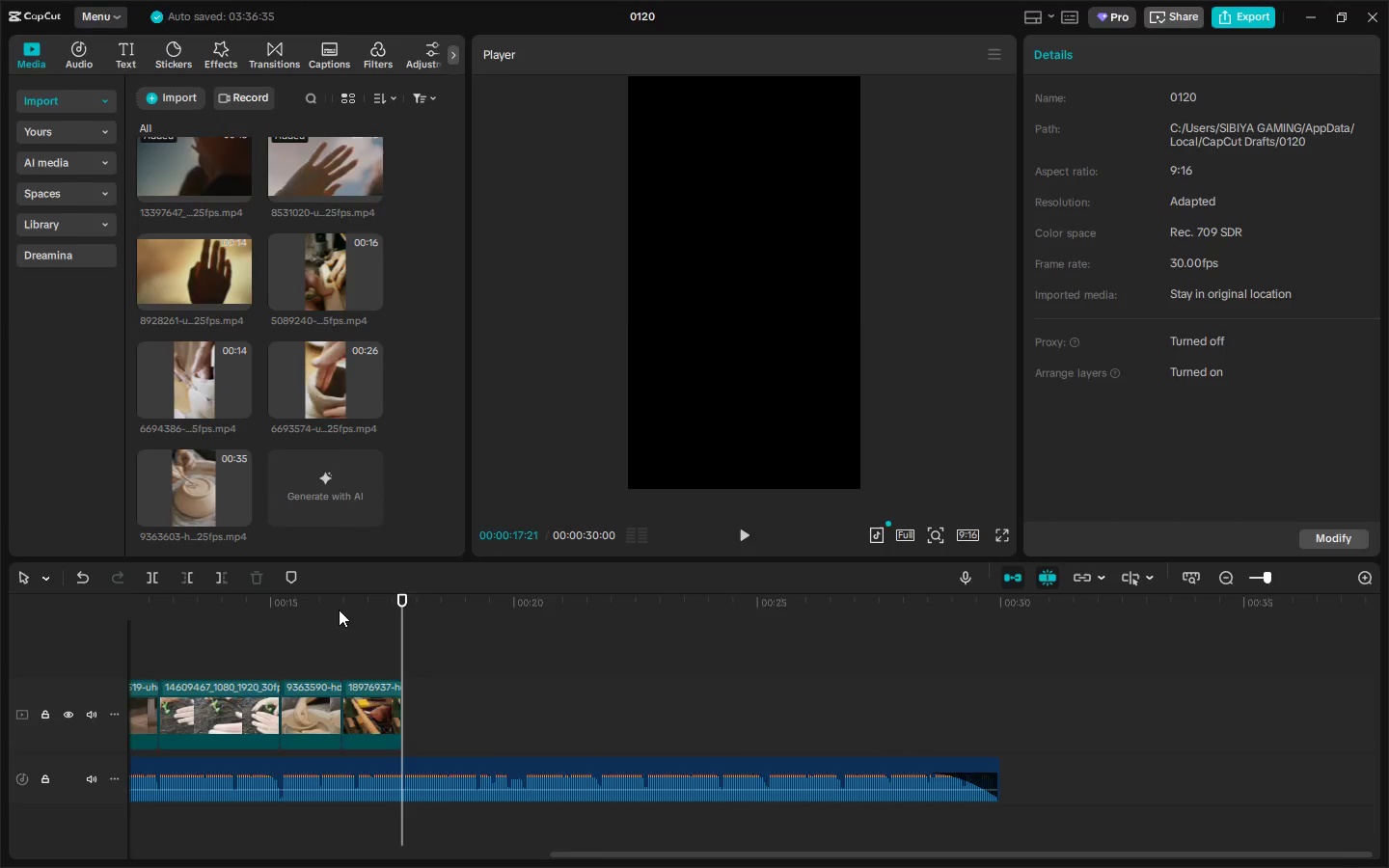 
key(Alt+Tab)